 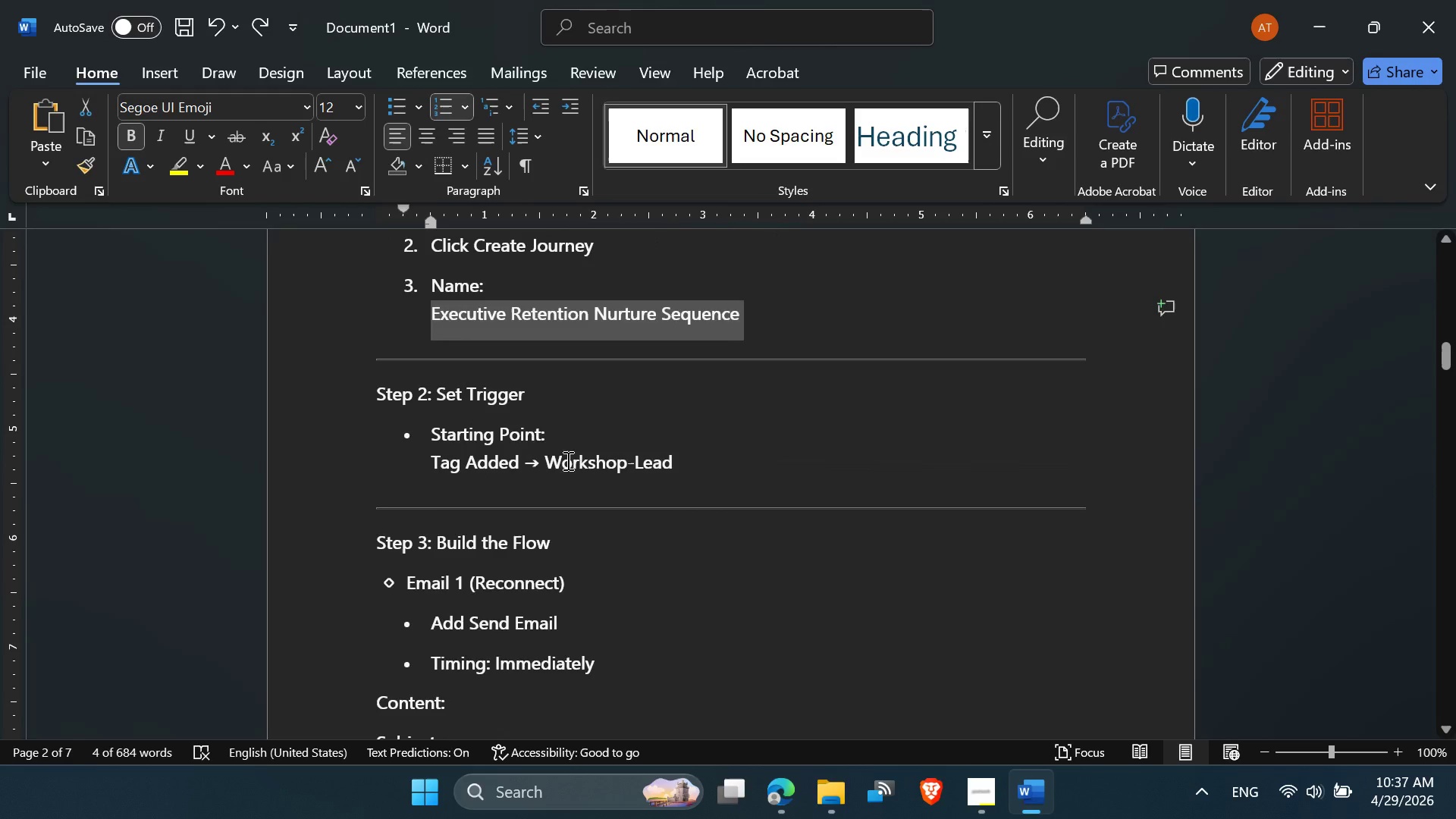 
double_click([552, 447])
 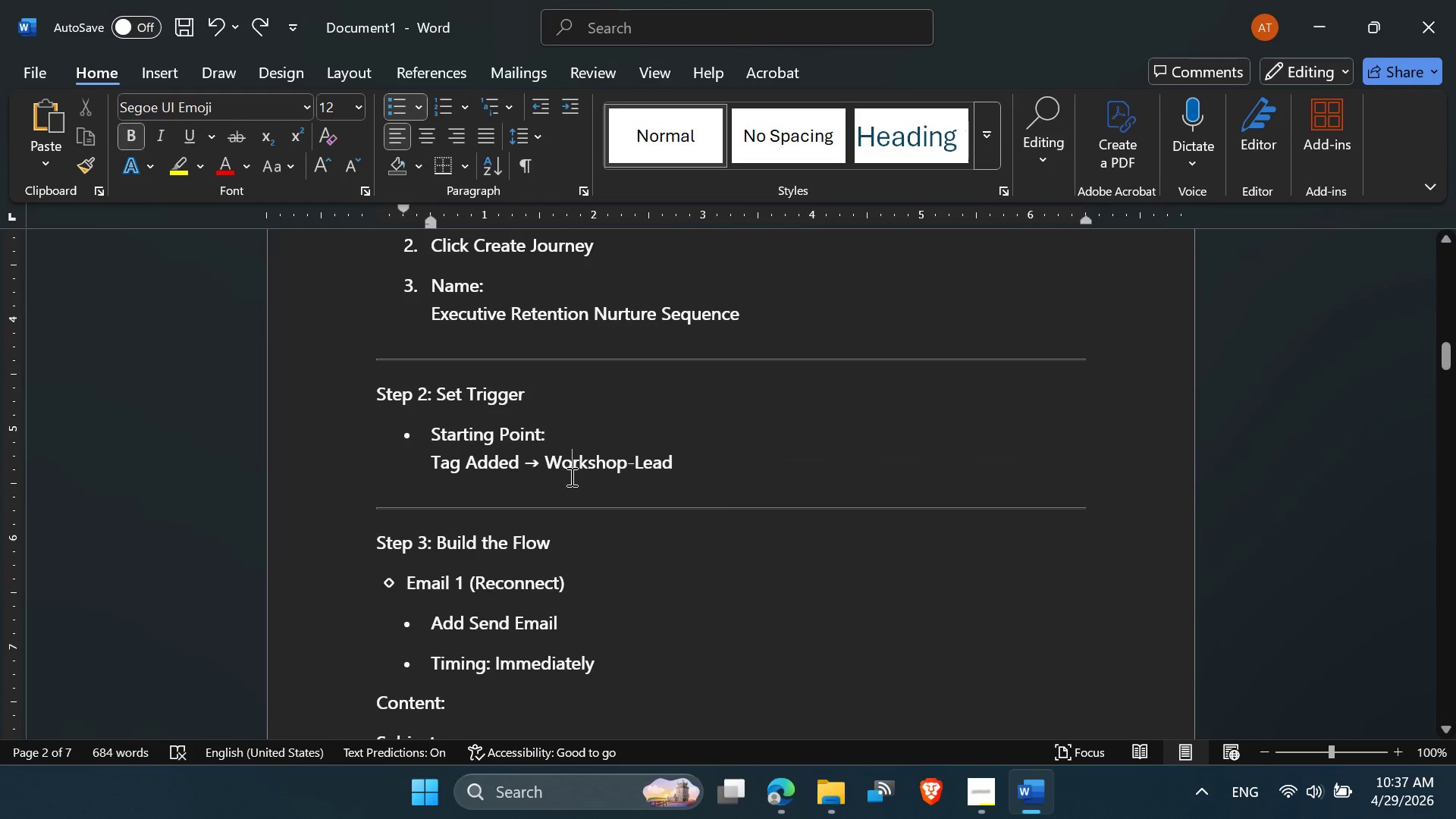 
triple_click([570, 476])
 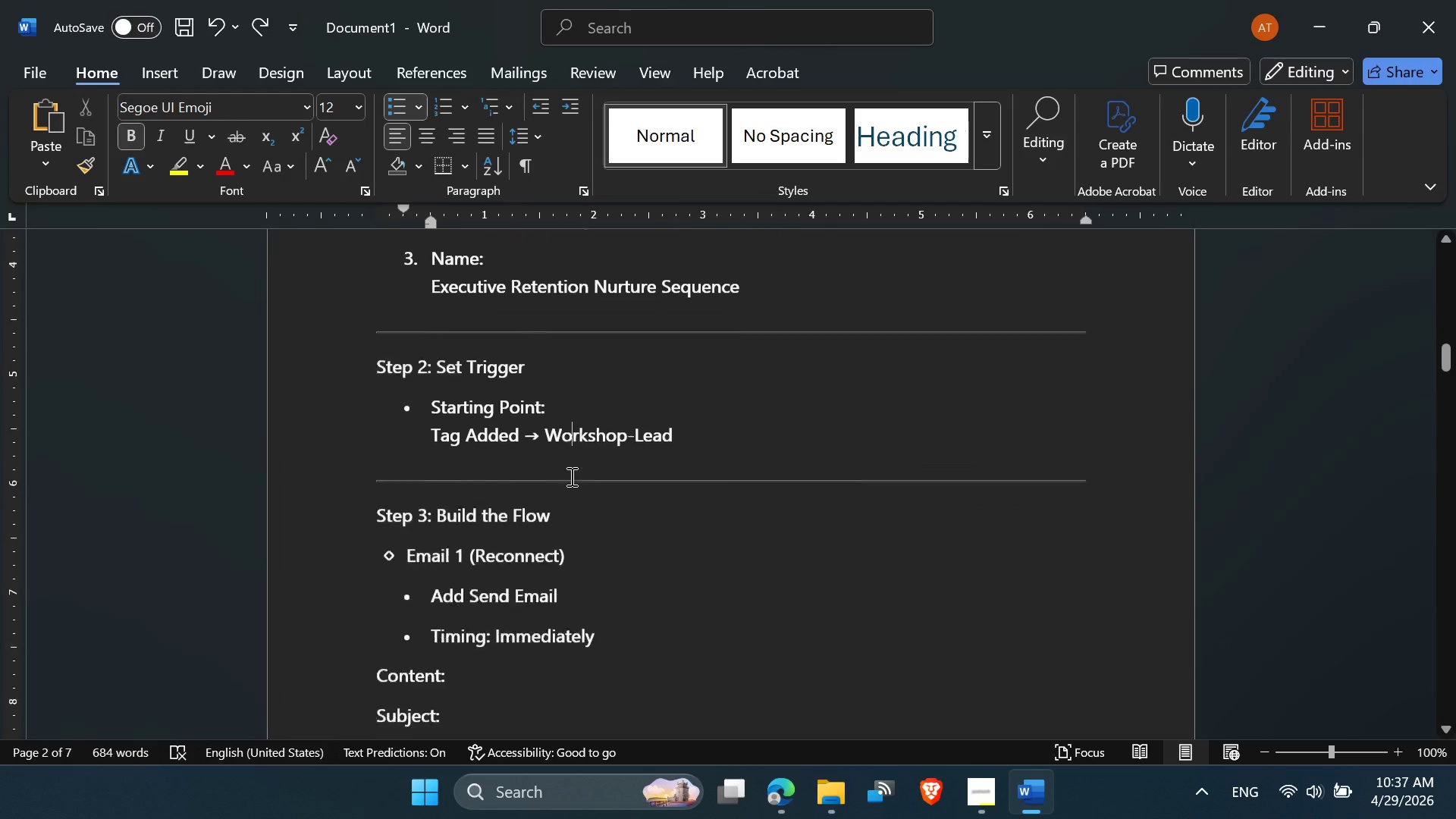 
scroll: coordinate [466, 436], scroll_direction: down, amount: 3.0
 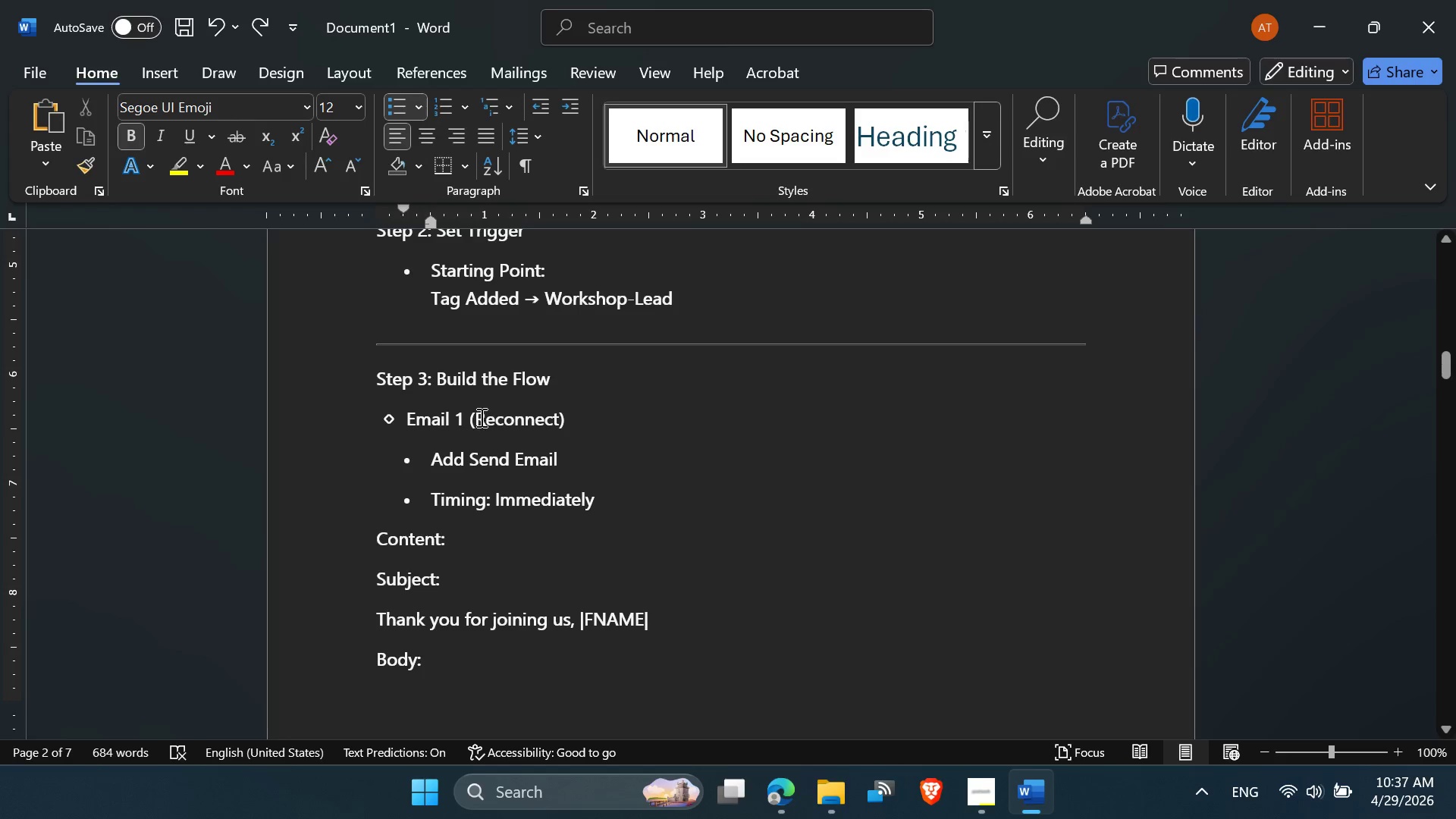 
left_click_drag(start_coordinate=[478, 418], to_coordinate=[563, 418])
 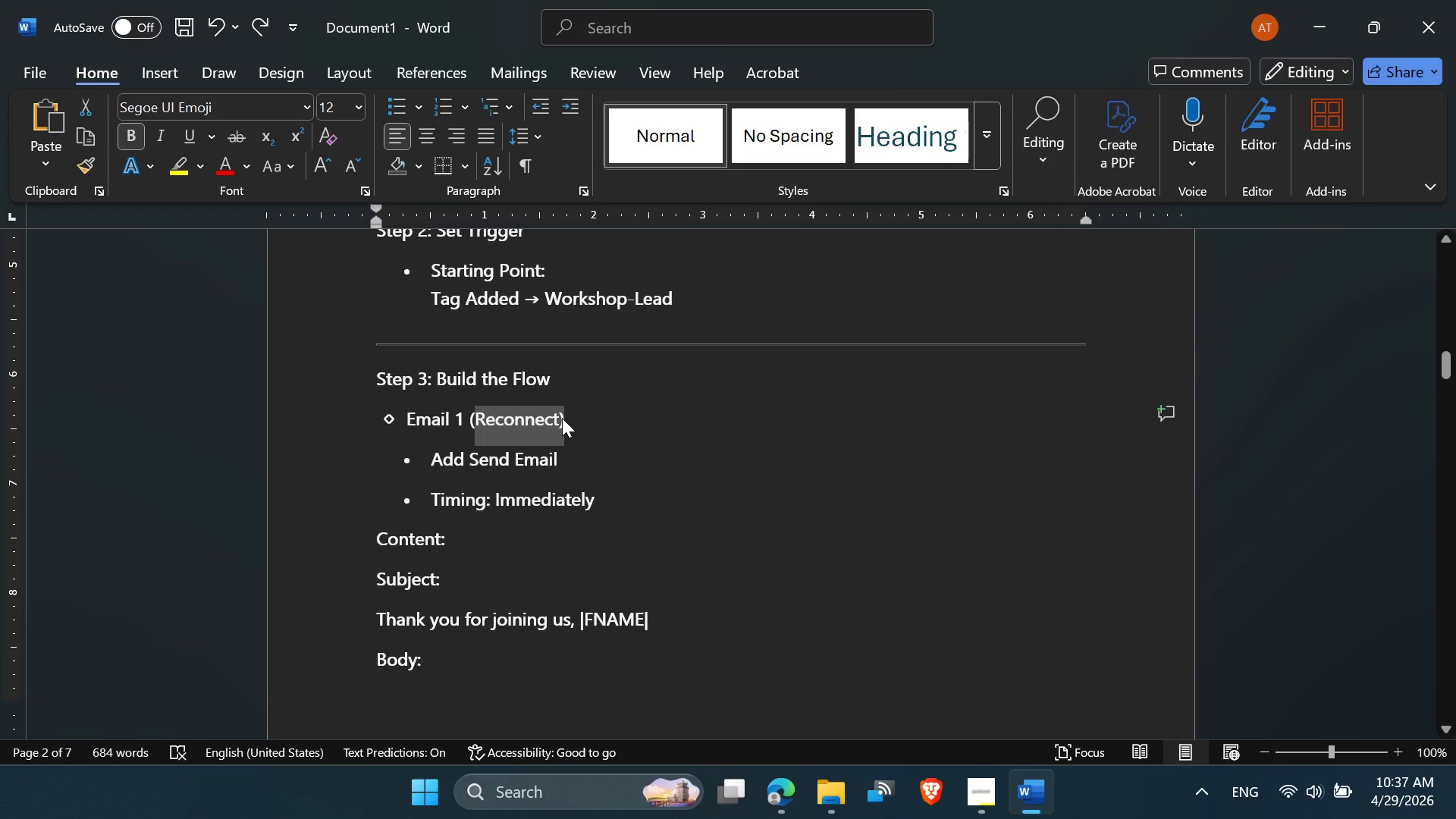 
key(Control+C)
 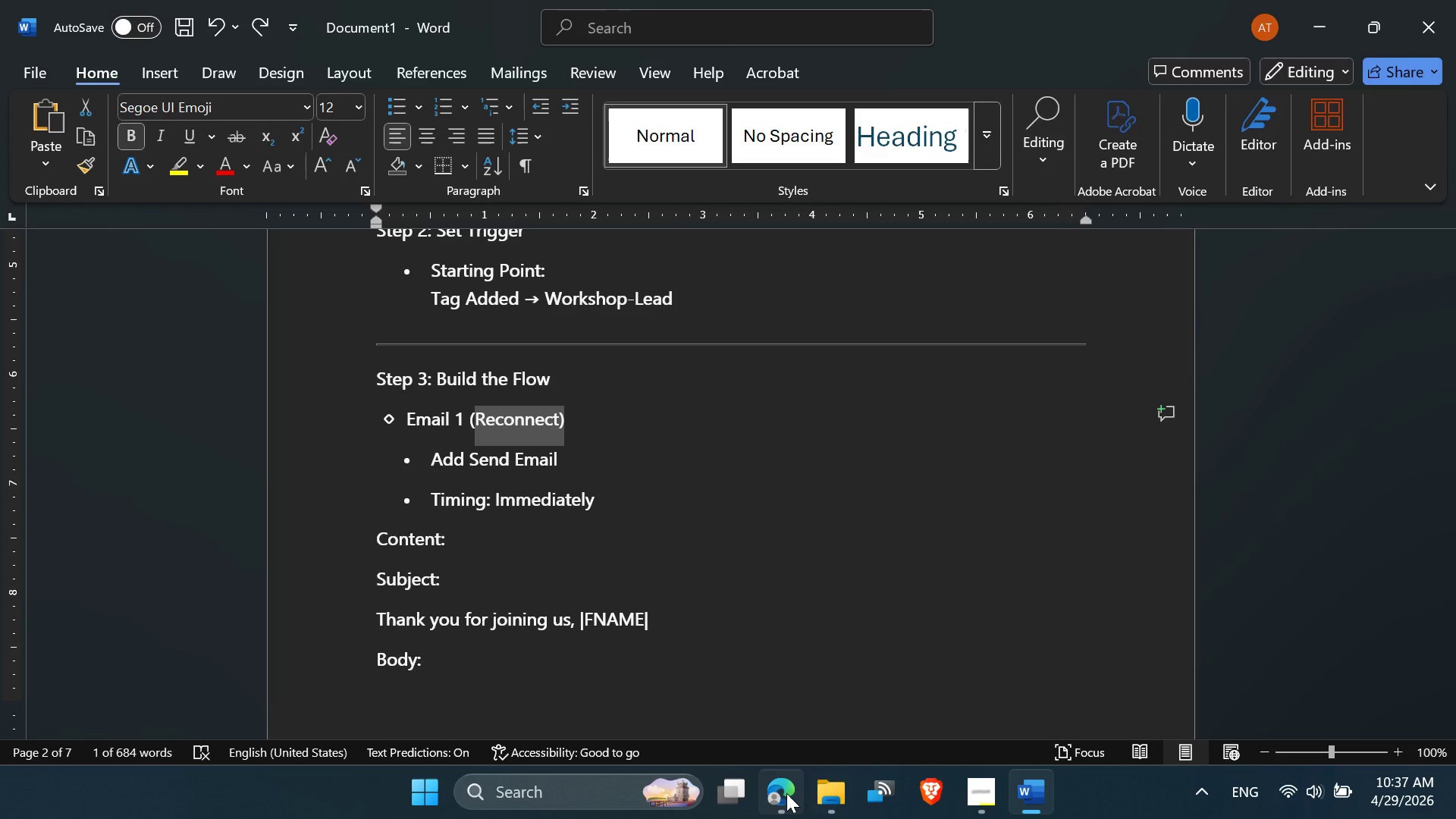 
left_click([783, 798])
 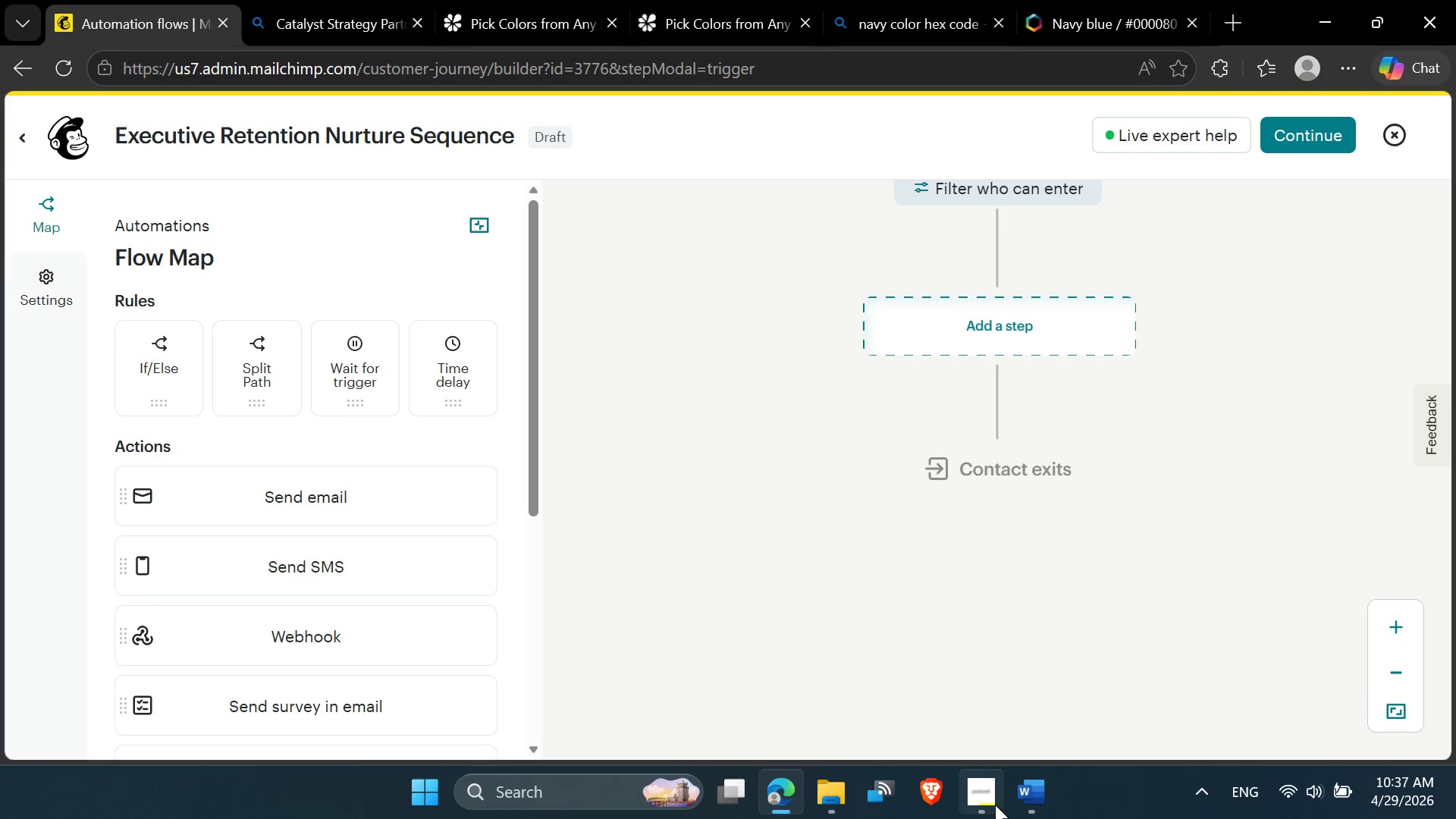 
left_click([995, 805])